 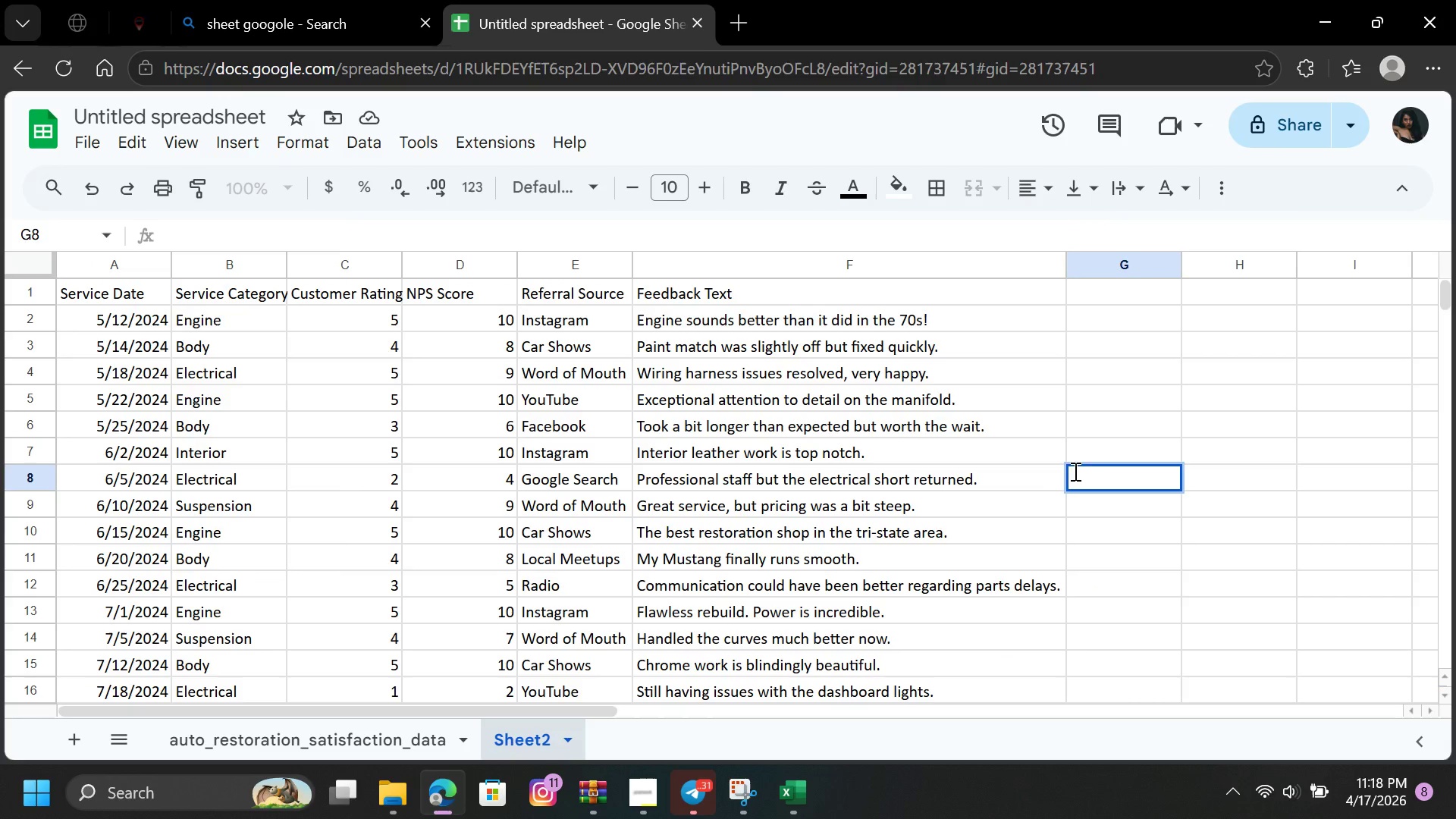 
triple_click([1077, 471])
 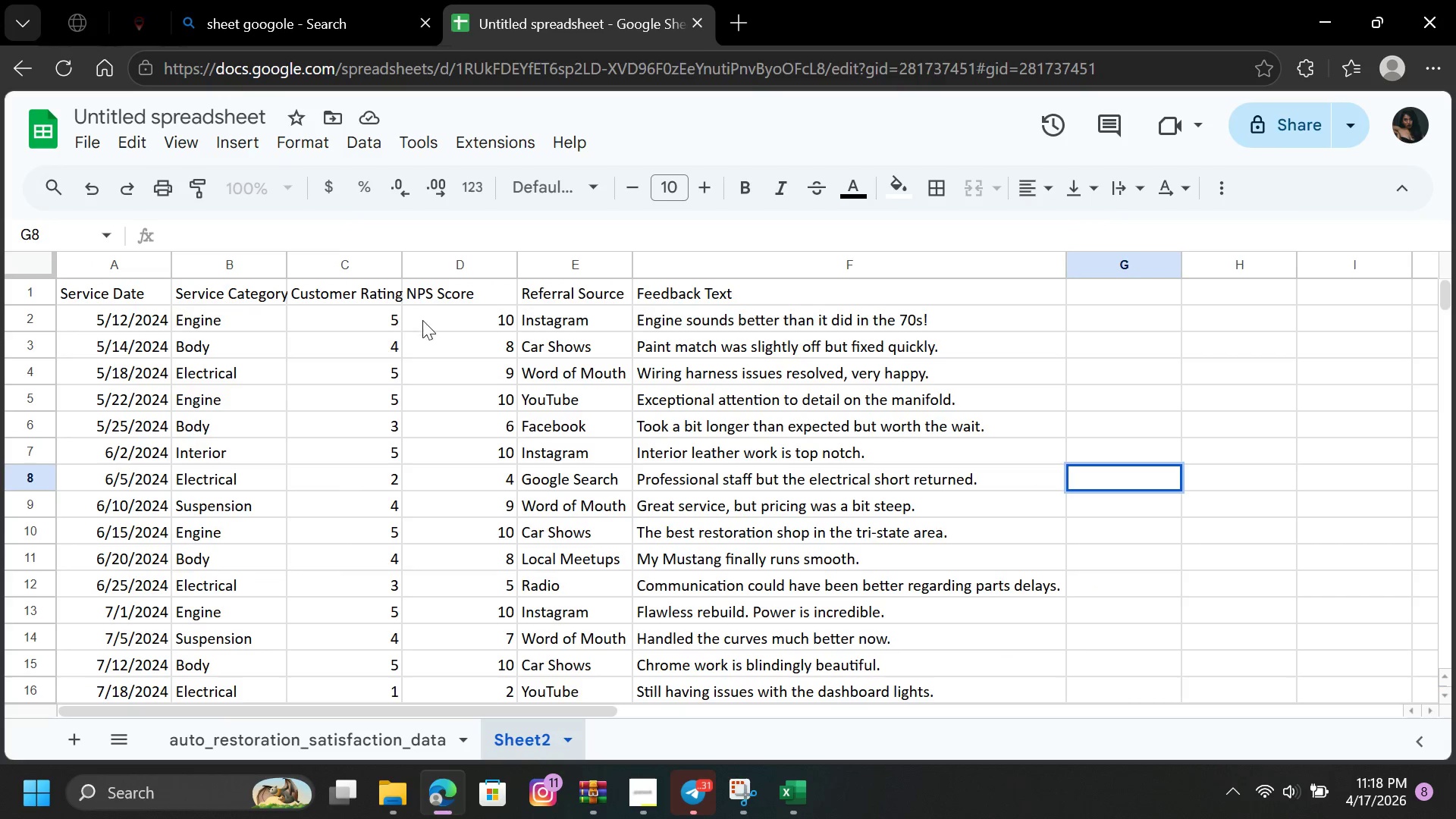 
scroll: coordinate [435, 340], scroll_direction: down, amount: 5.0
 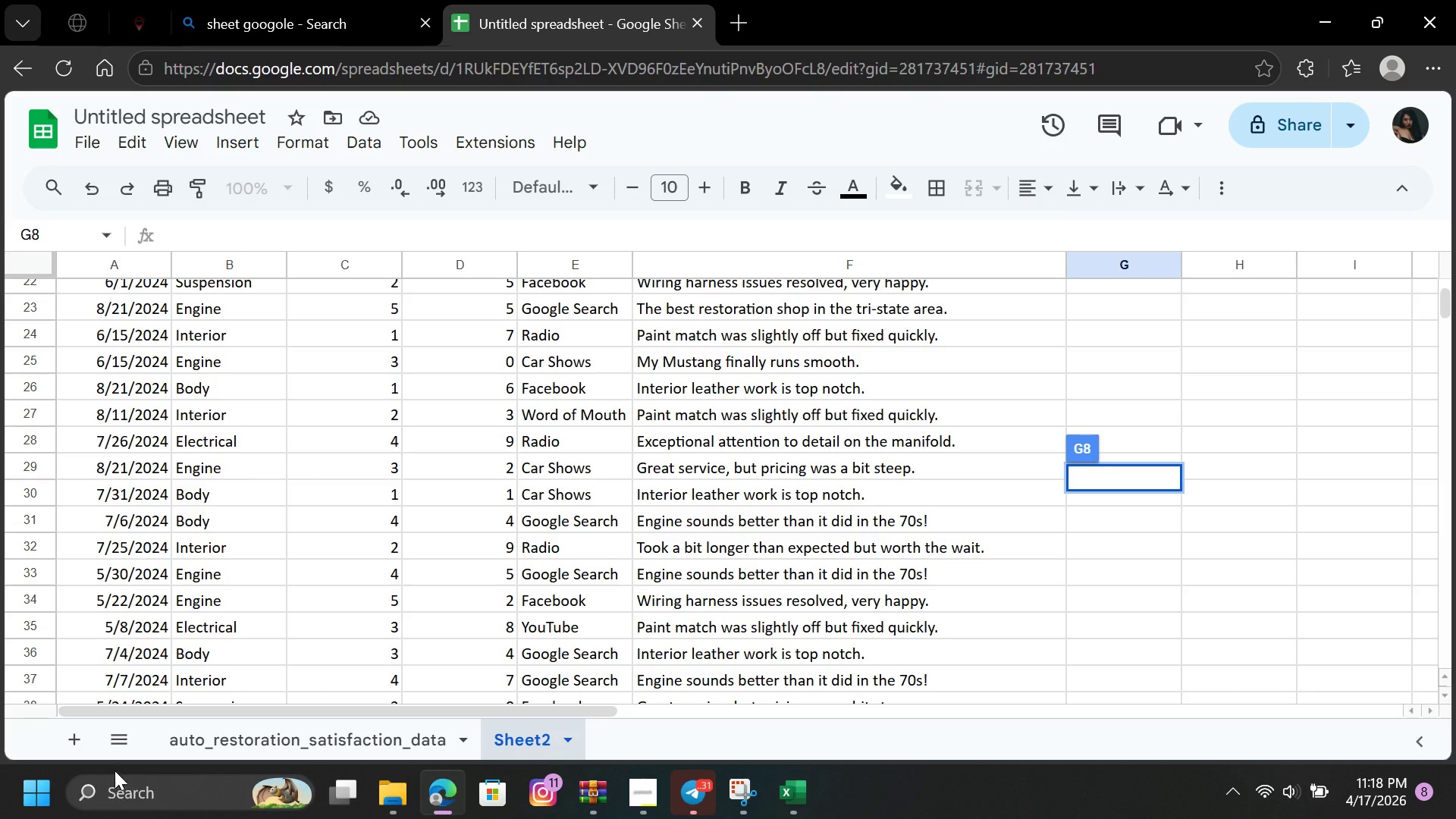 
left_click([71, 731])
 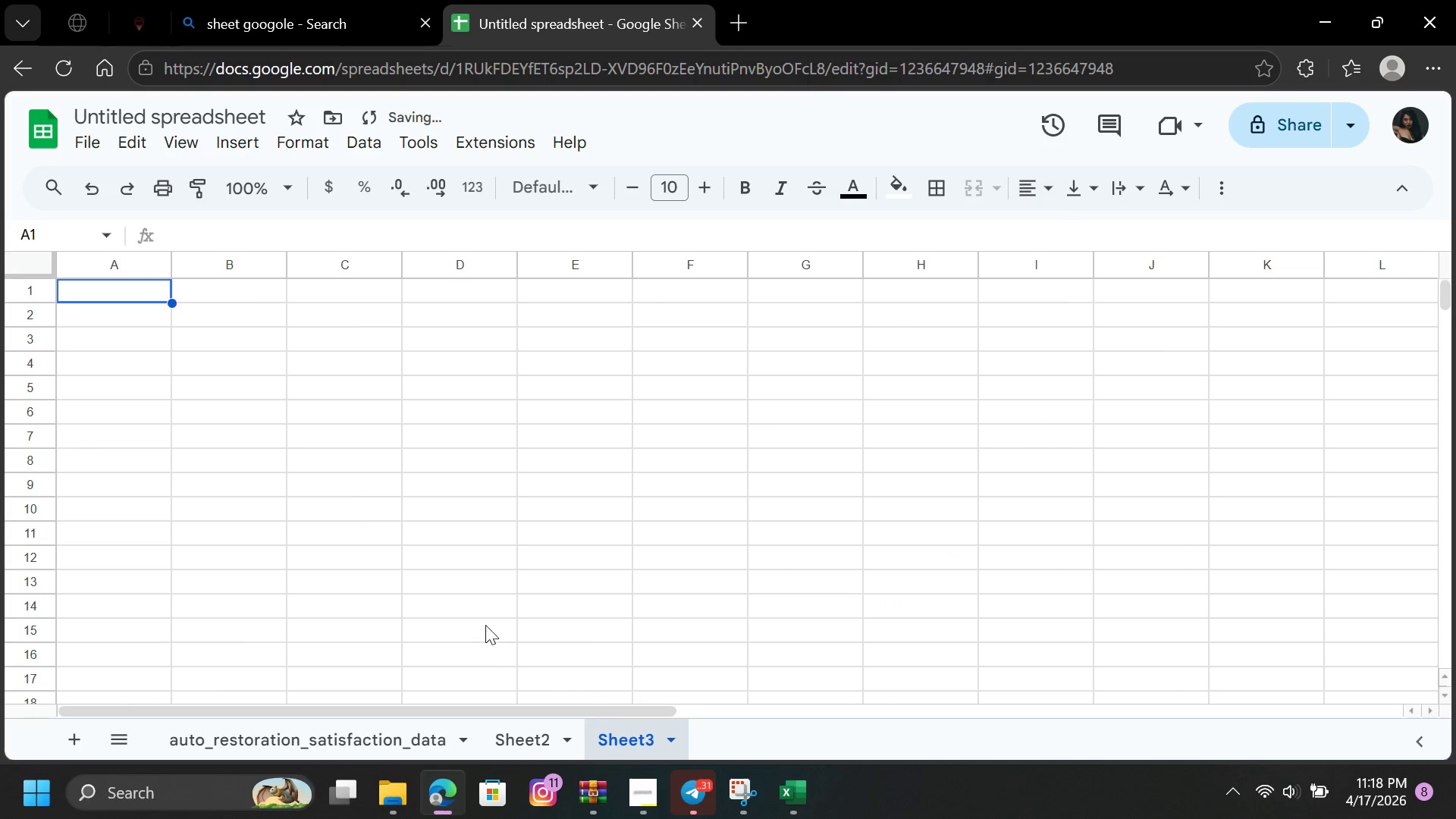 
scroll: coordinate [439, 581], scroll_direction: up, amount: 3.0
 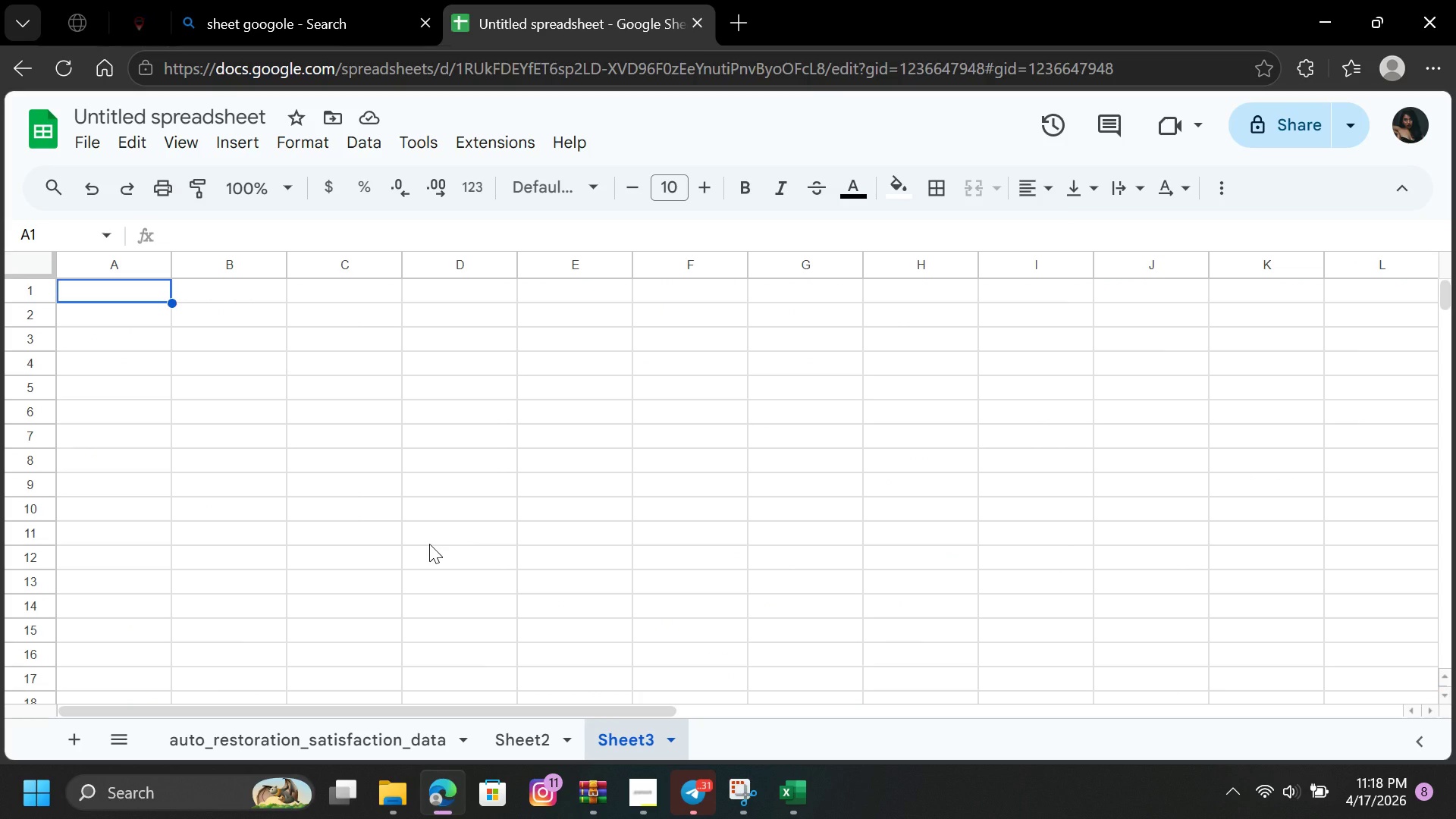 
wait(11.93)
 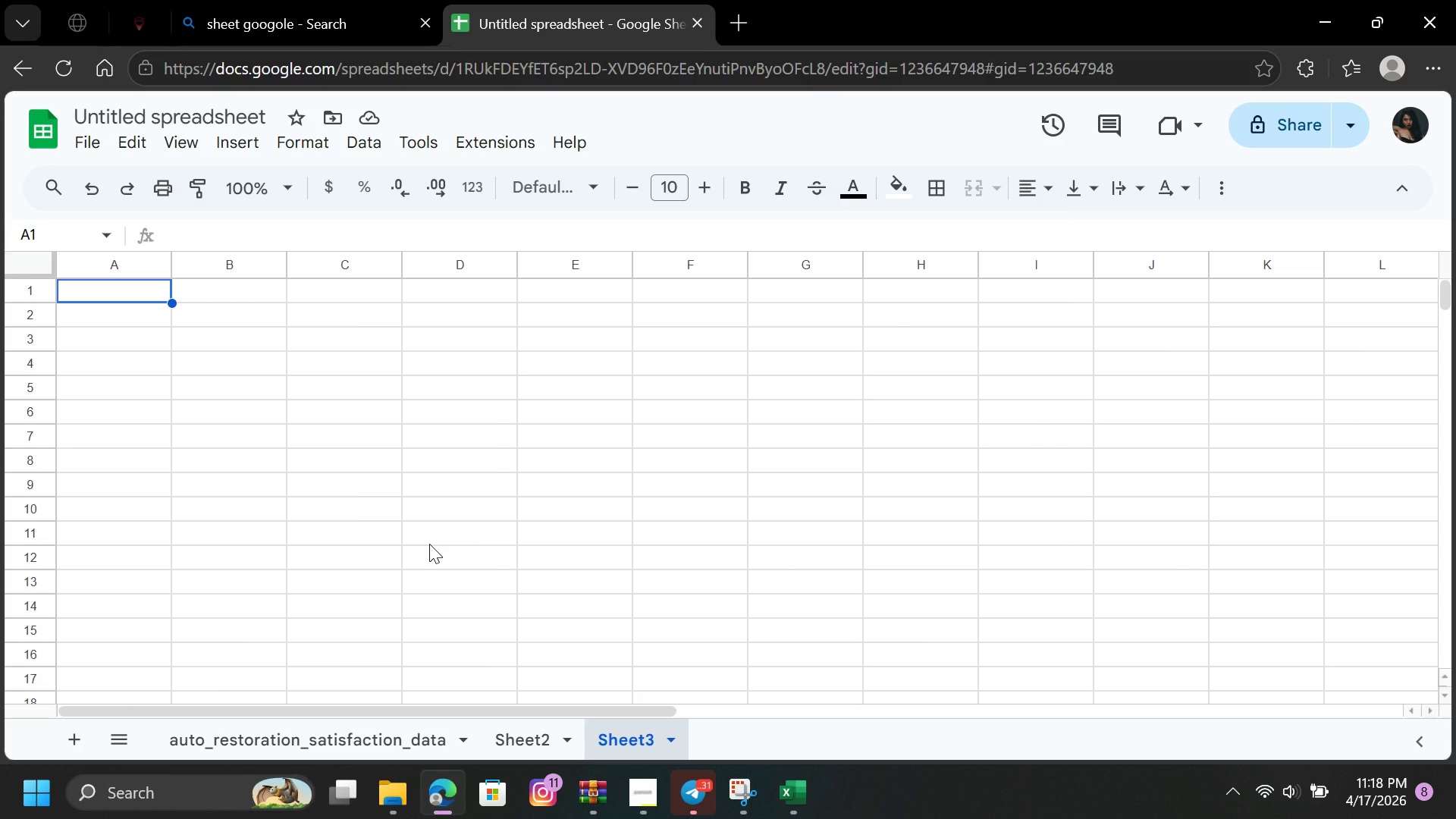 
right_click([641, 750])
 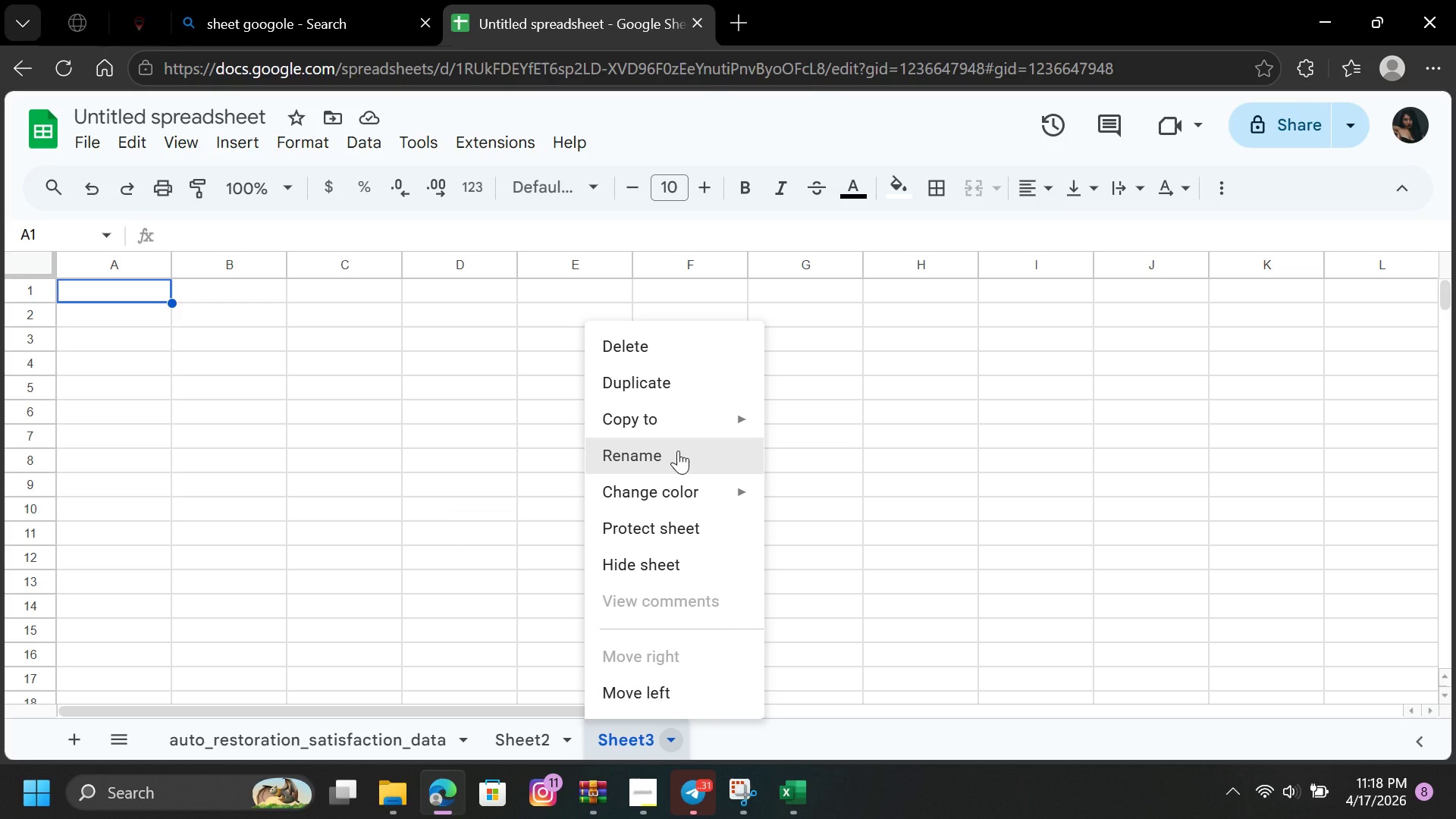 
left_click([678, 450])
 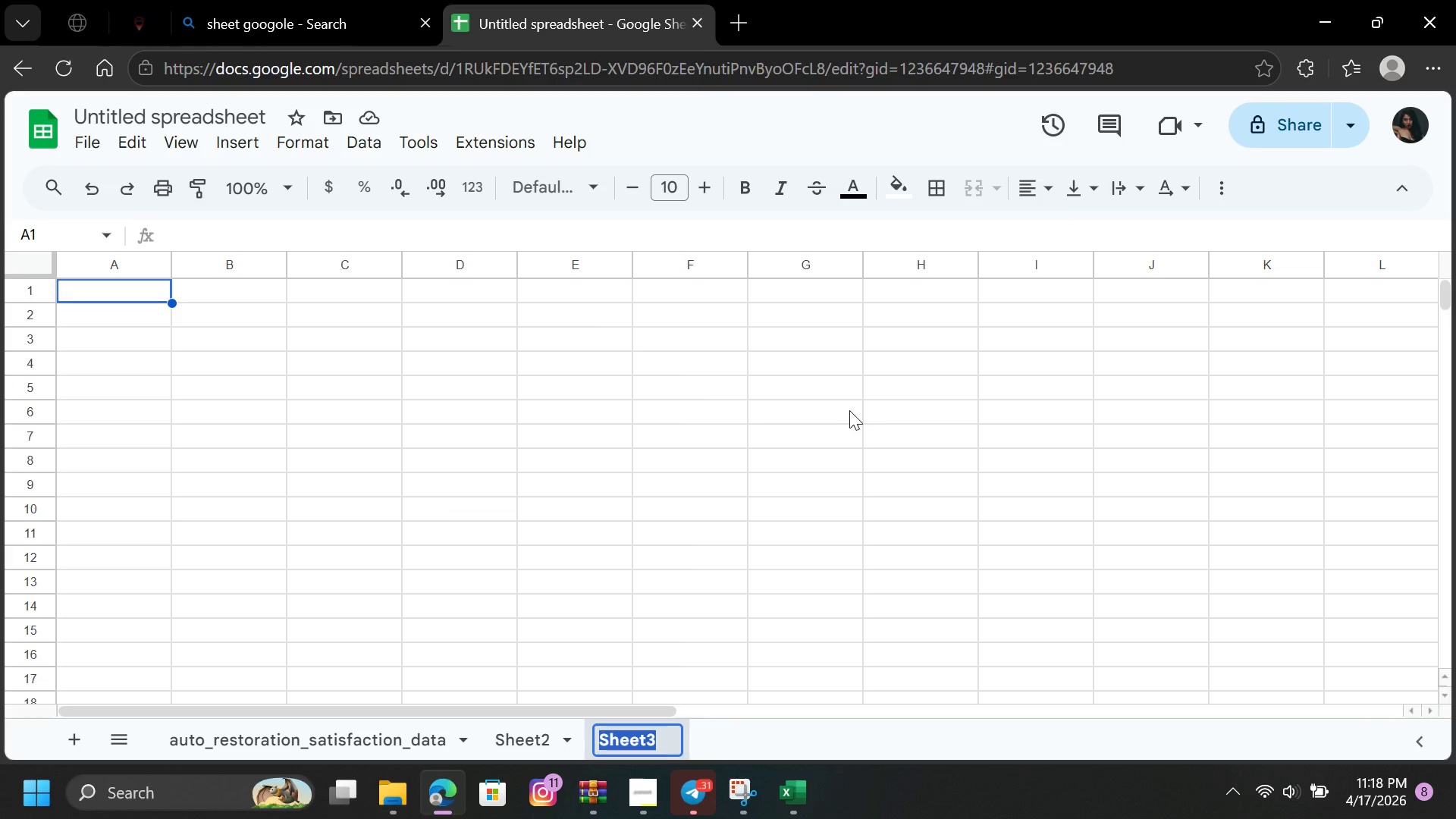 
wait(6.69)
 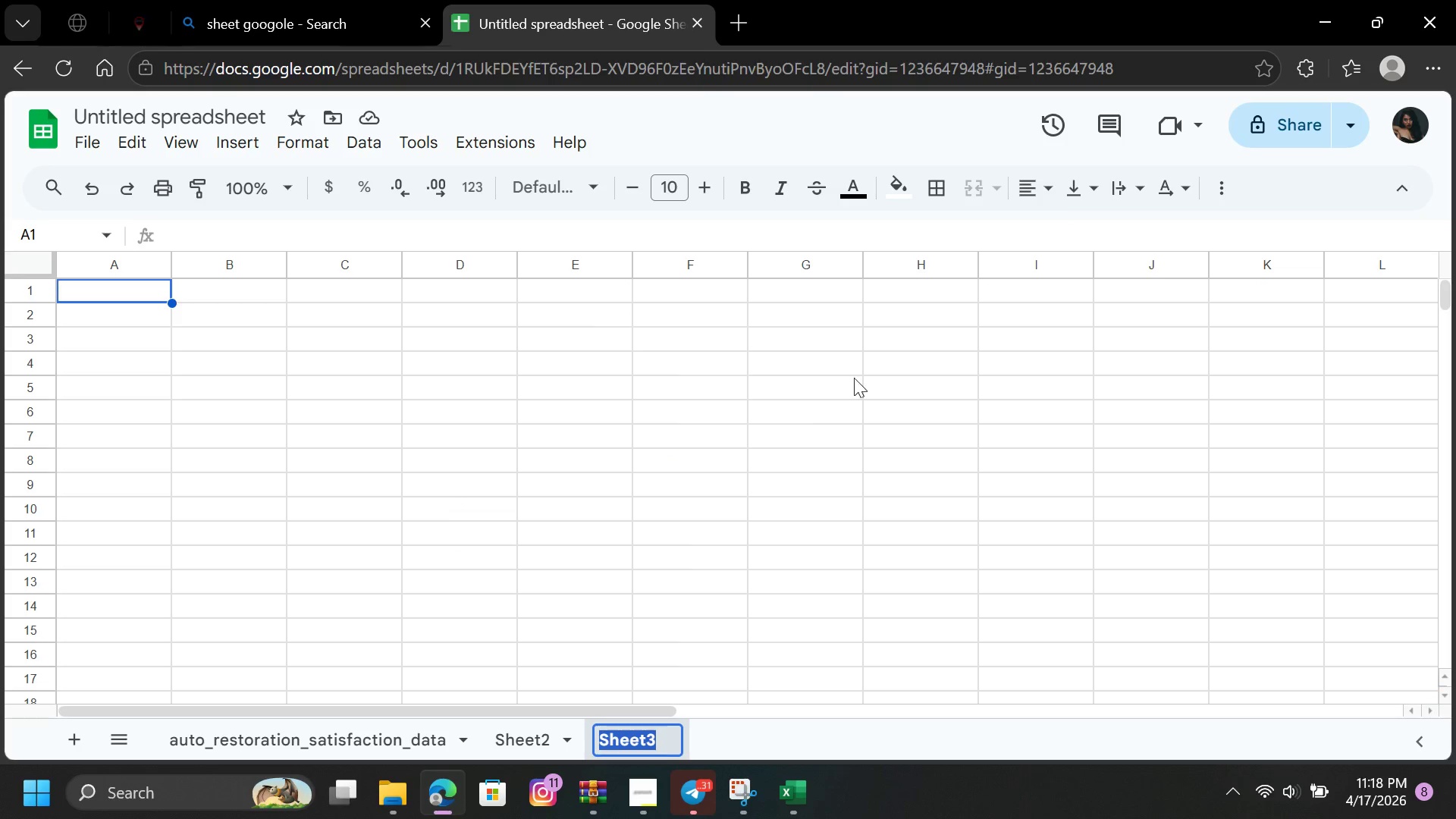 
key(CapsLock)
 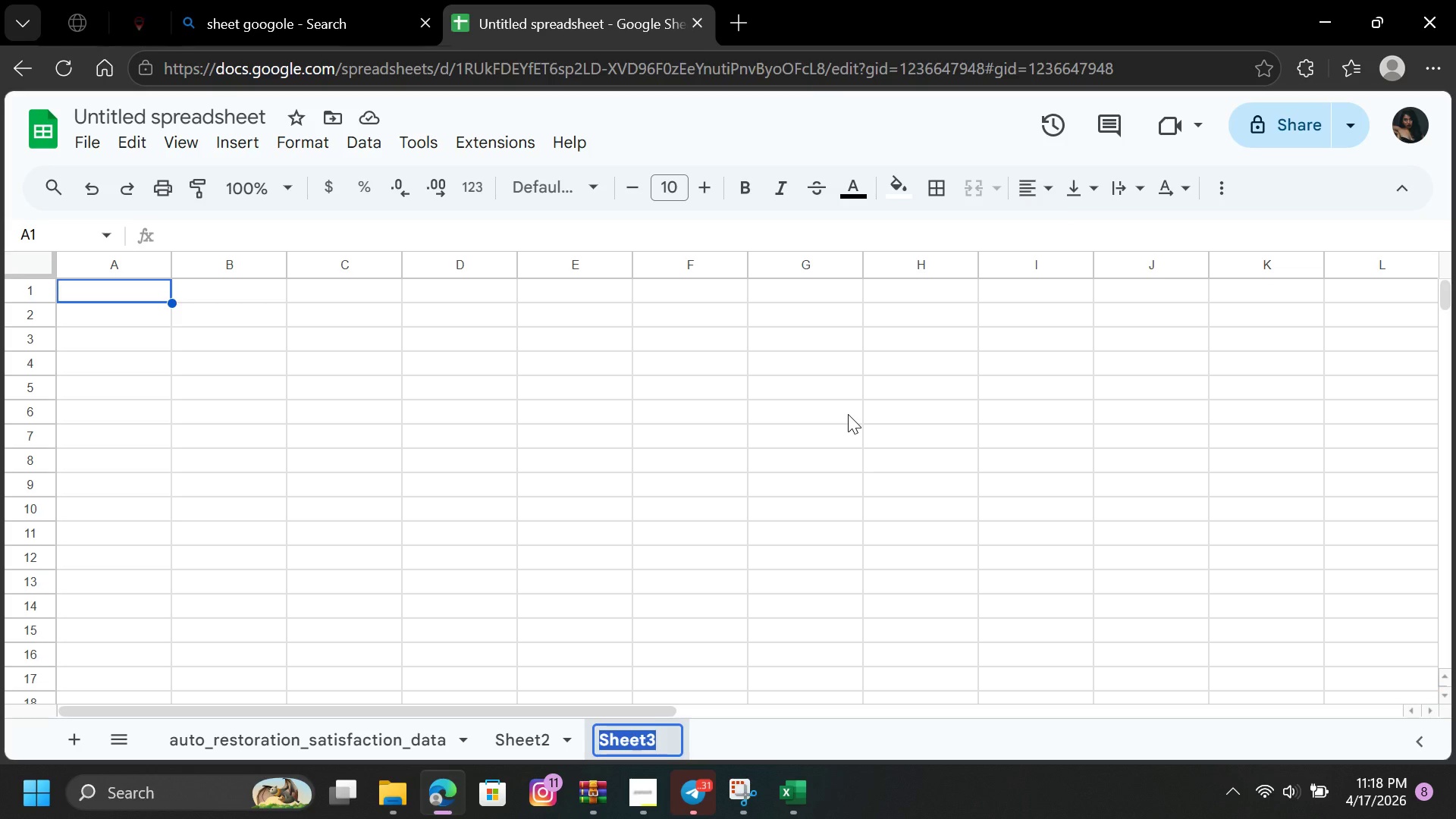 
type(Summ)
 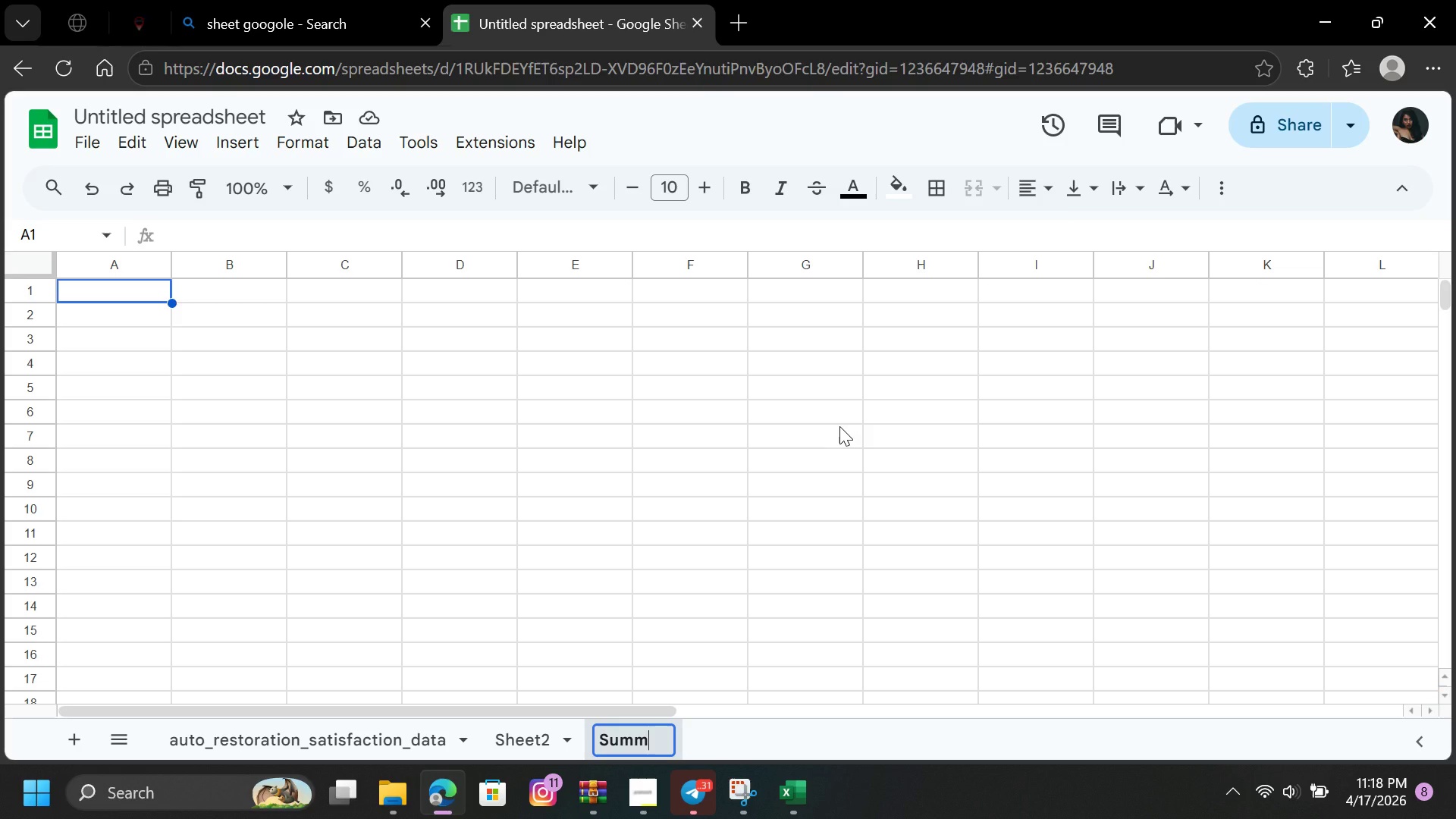 
wait(9.33)
 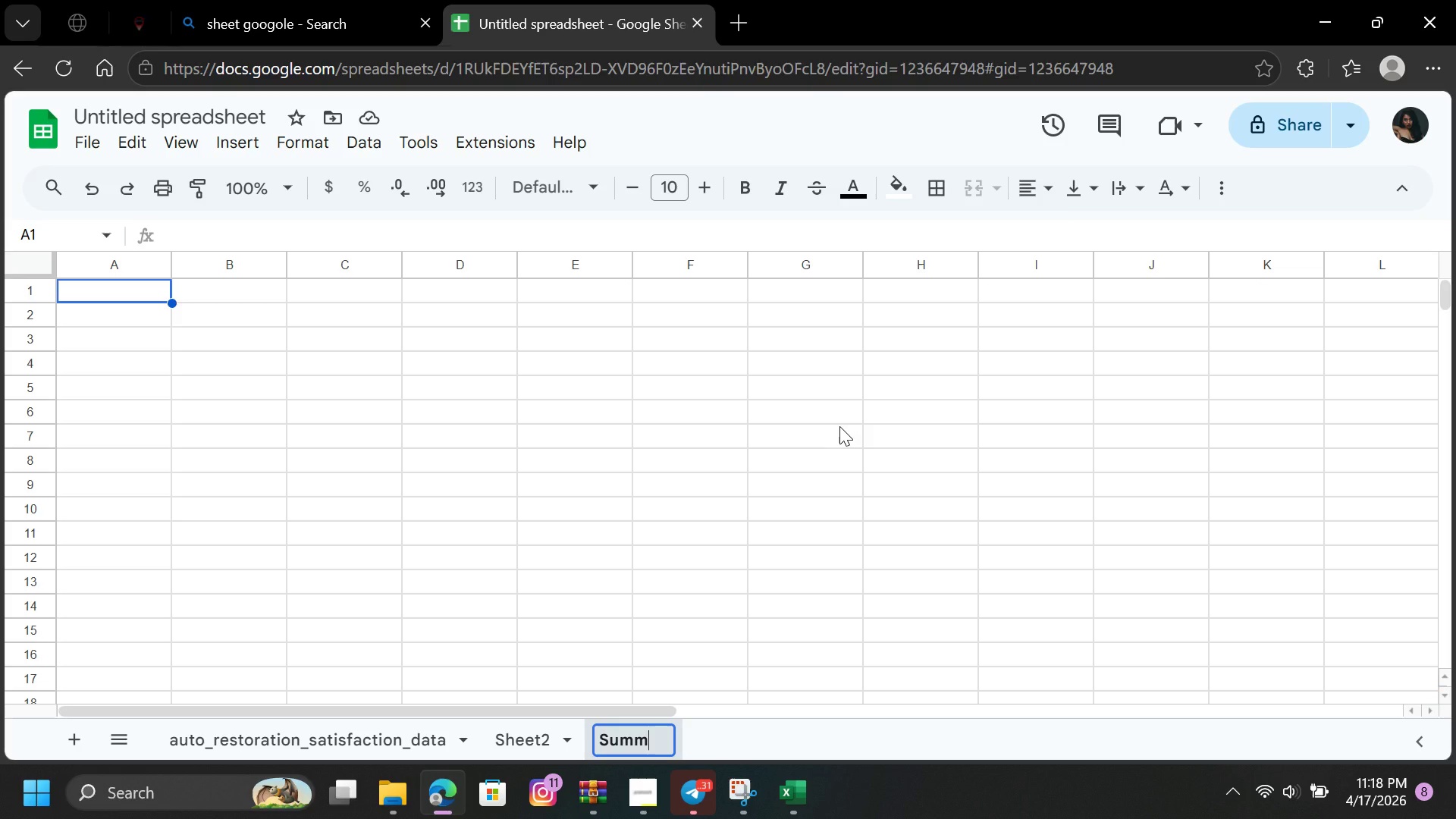 
type(ary D)
 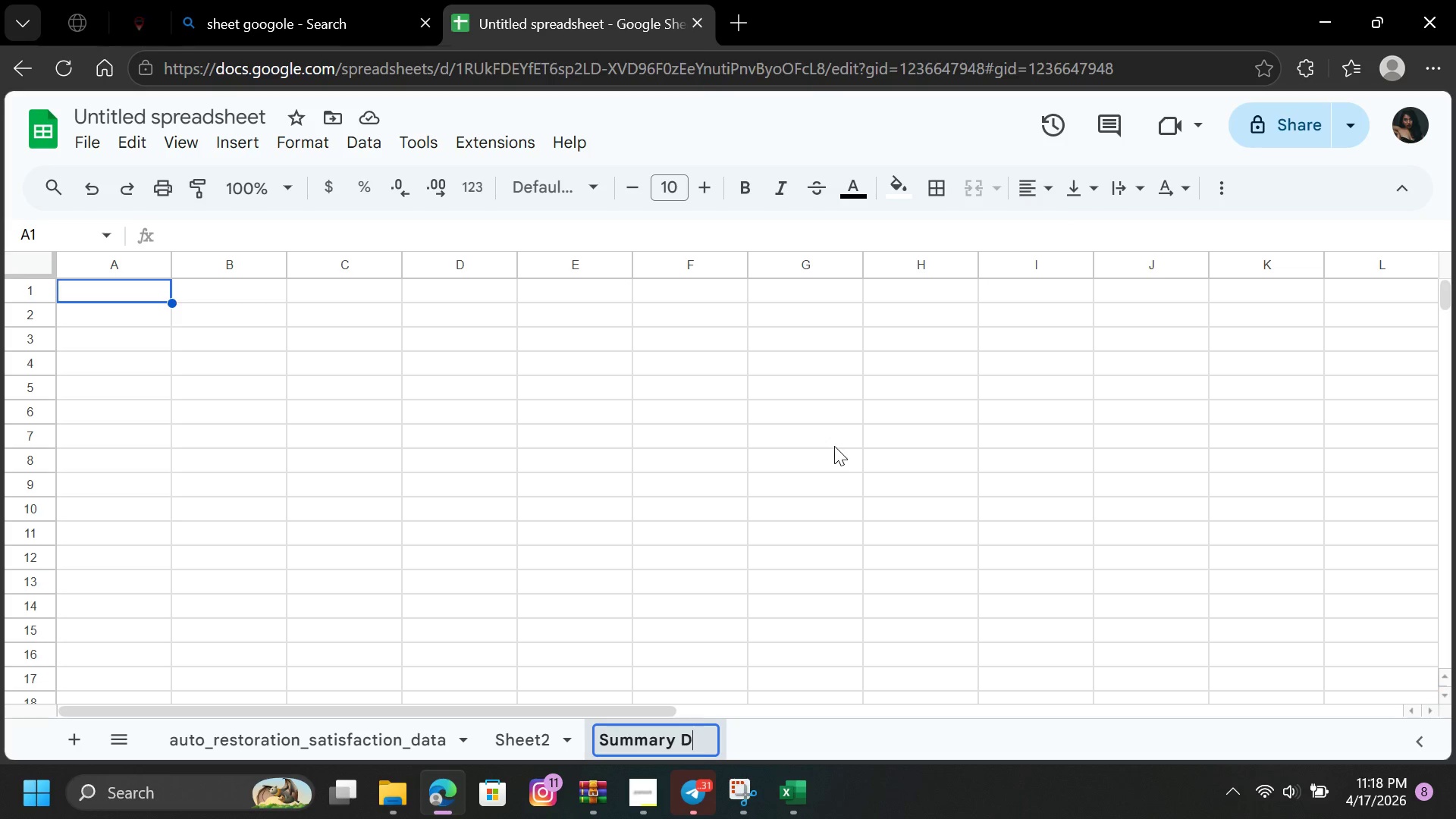 
type(ashn)
key(Backspace)
type(bord)
 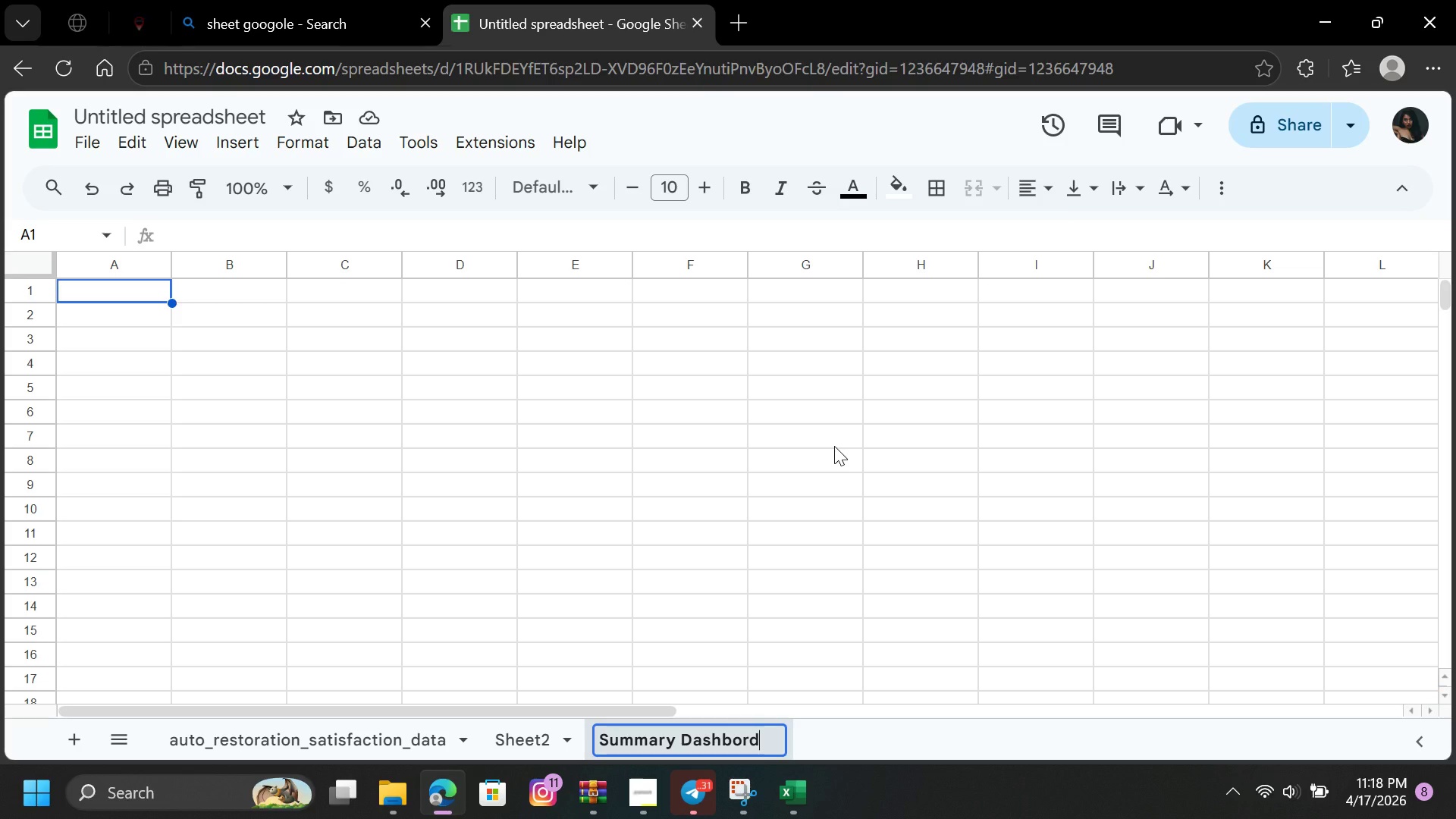 
key(Enter)
 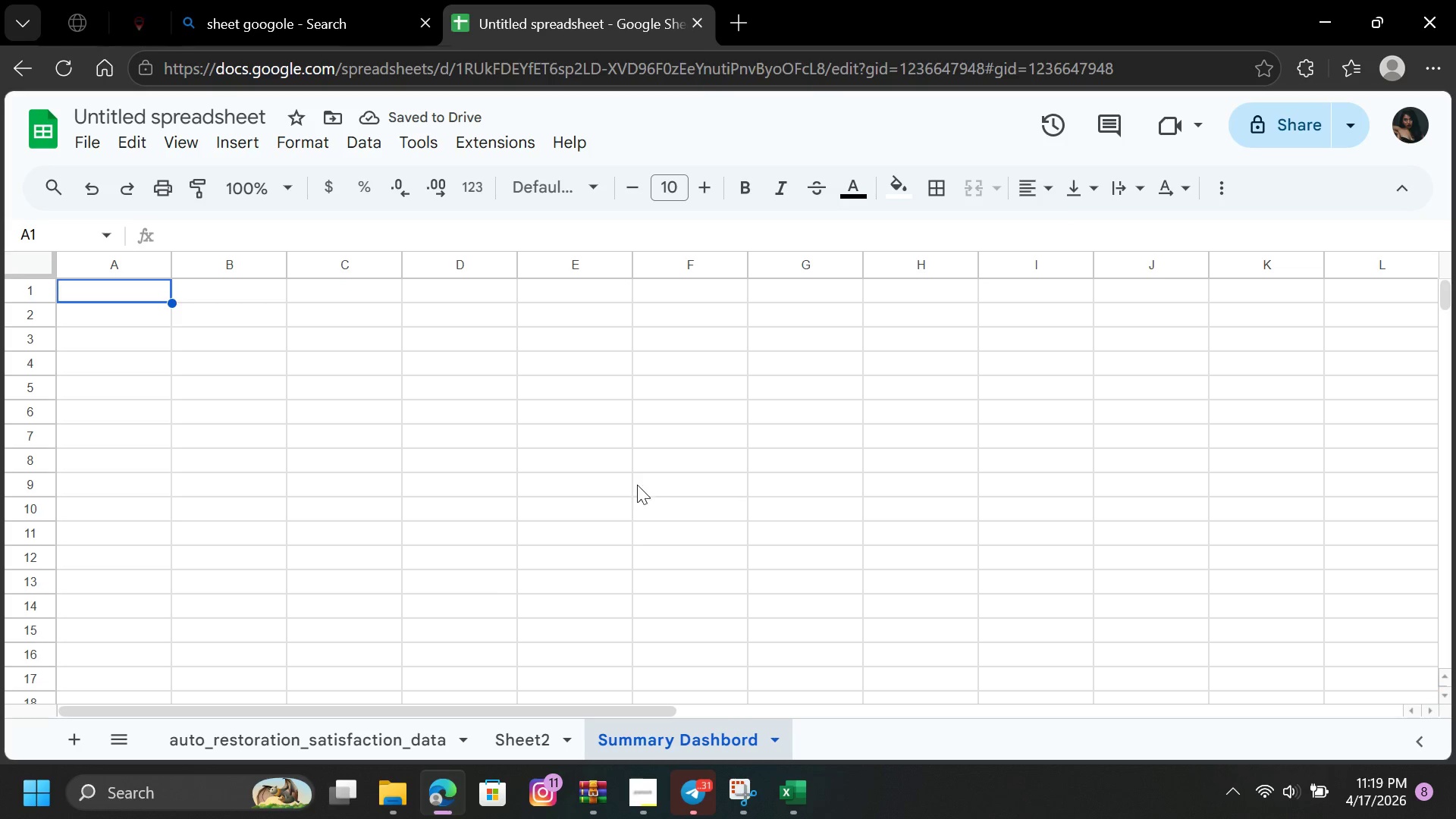 
mouse_move([513, 721])
 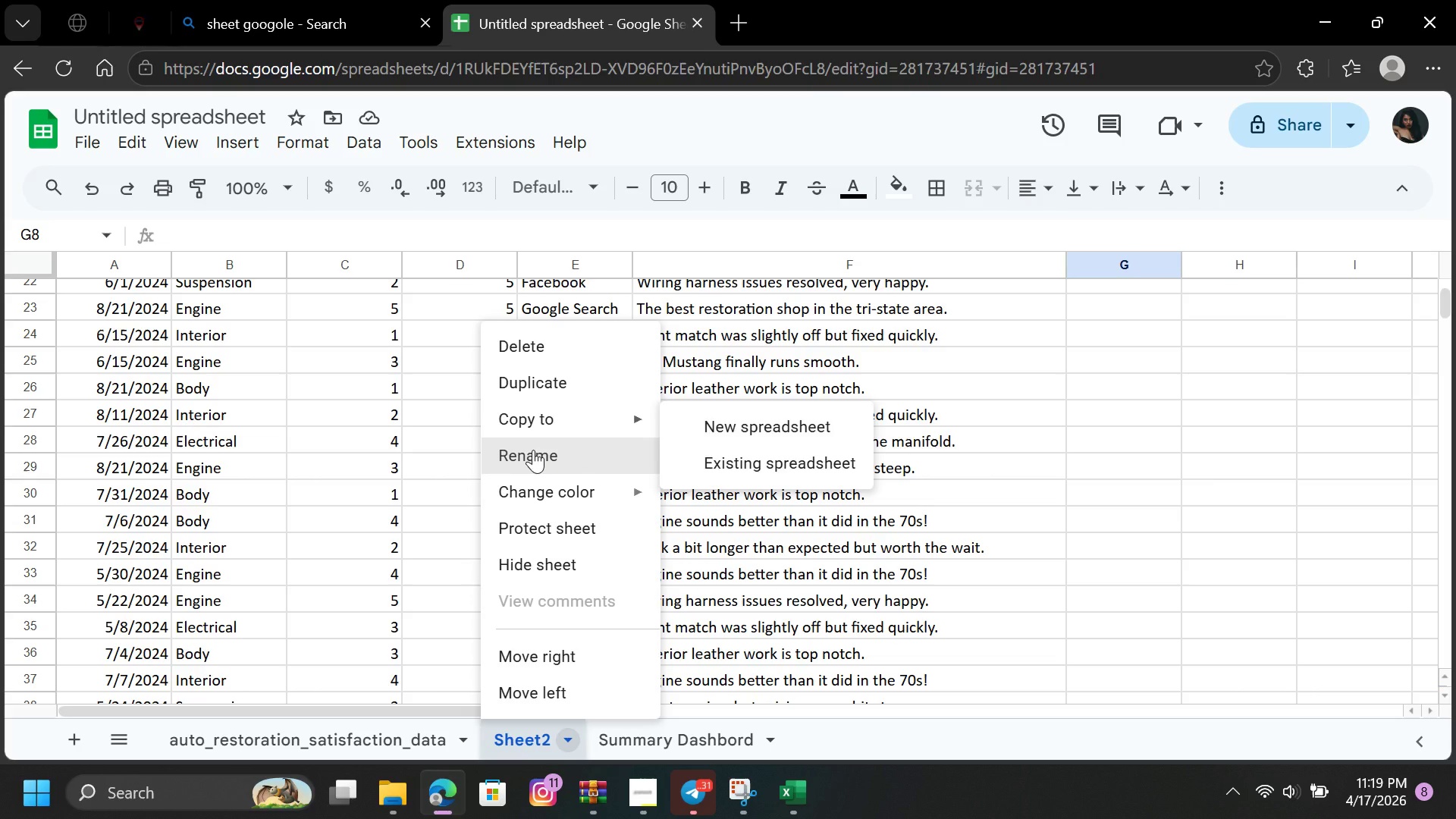 
left_click([530, 463])
 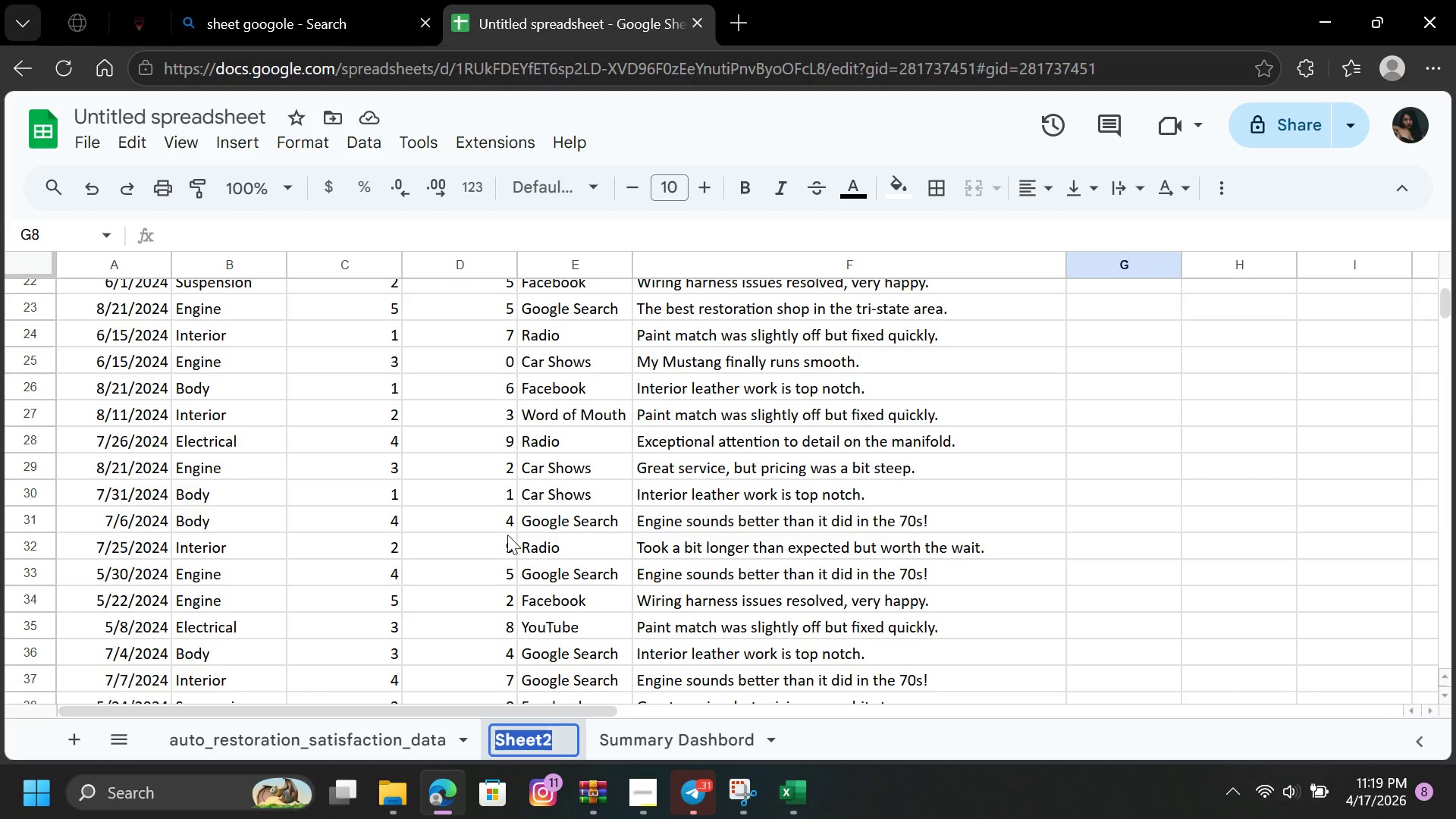 
type(Raw Feedback Data)
 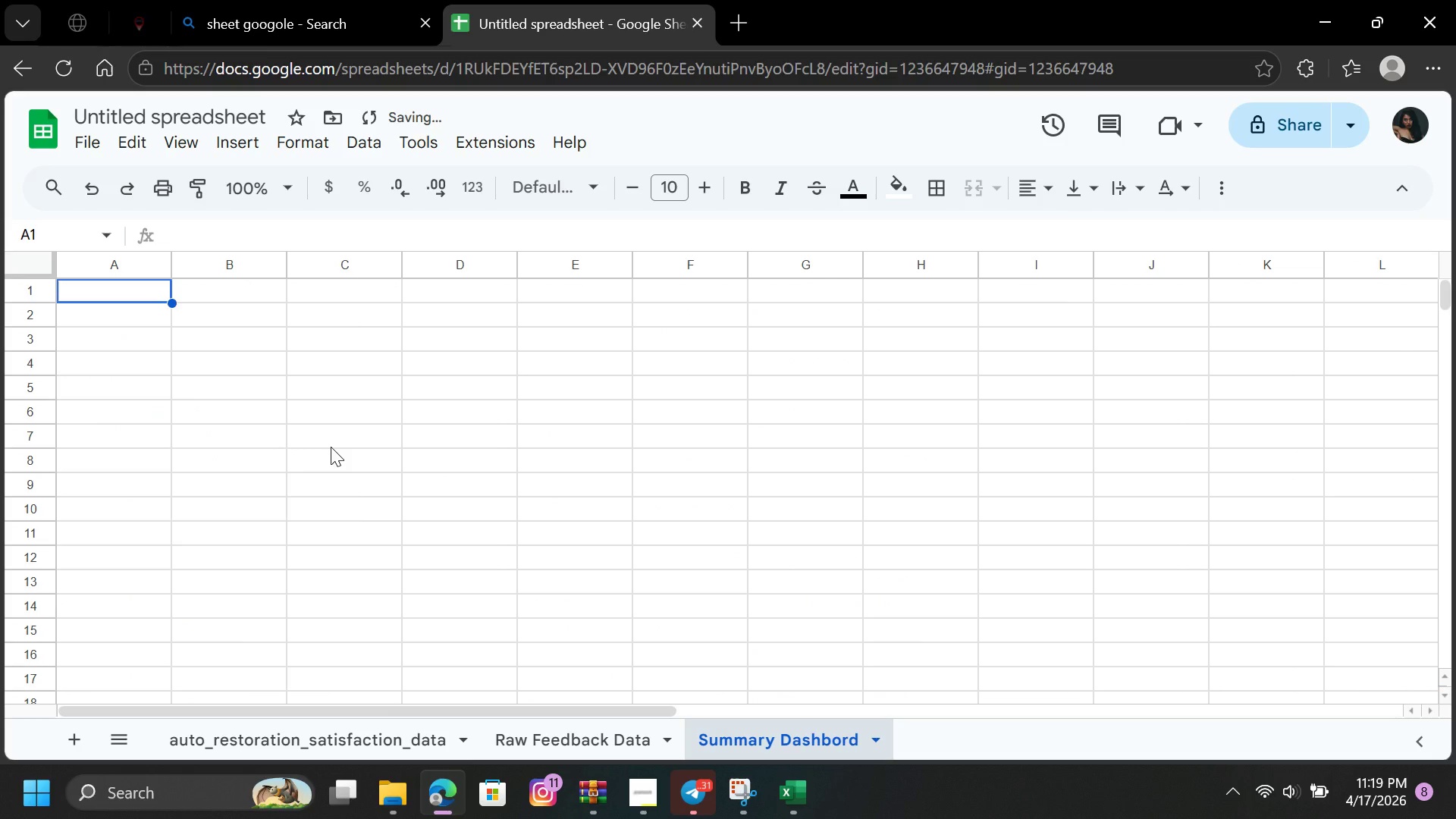 
wait(11.75)
 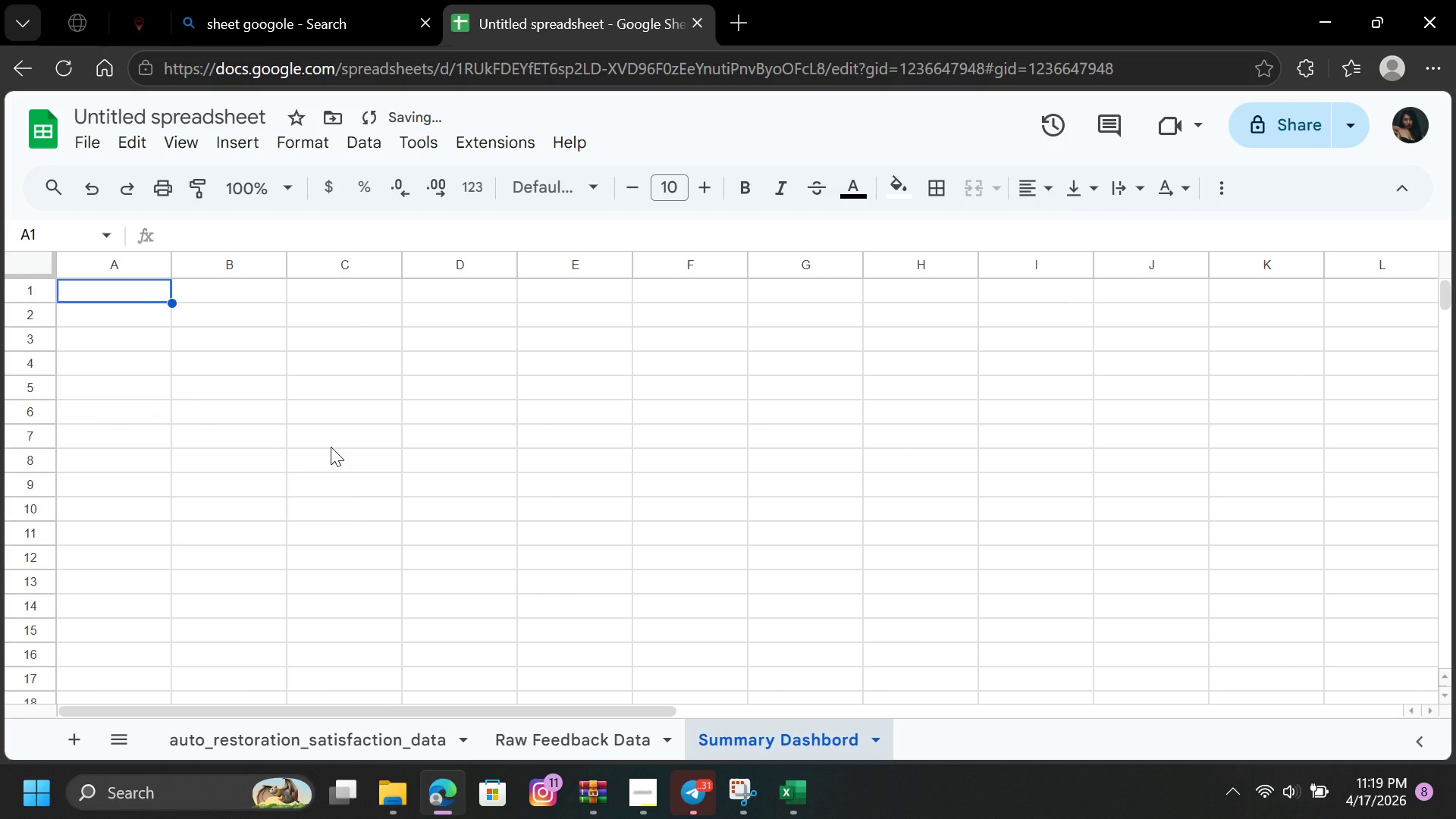 
double_click([793, 793])
 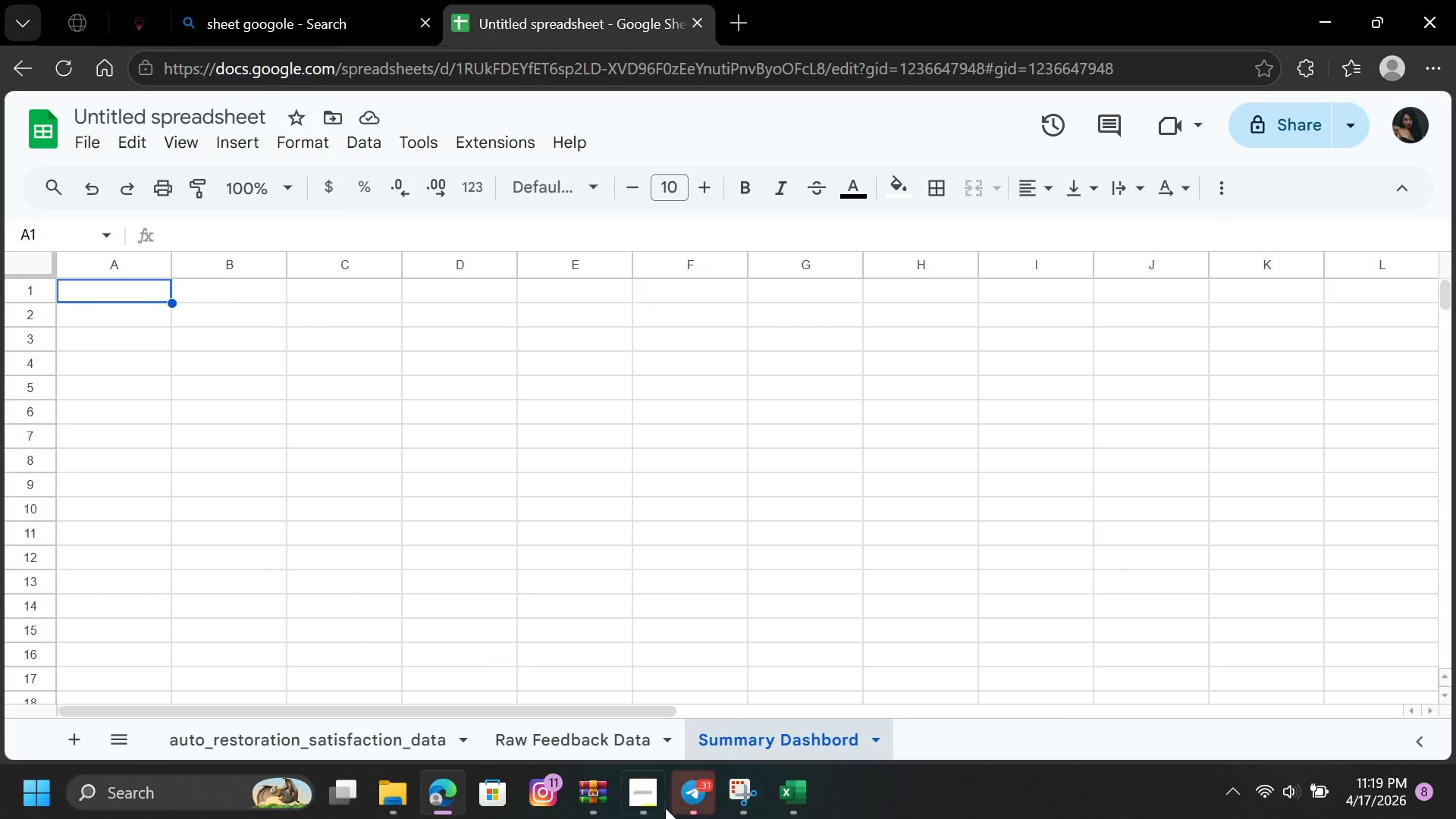 
left_click([636, 796])